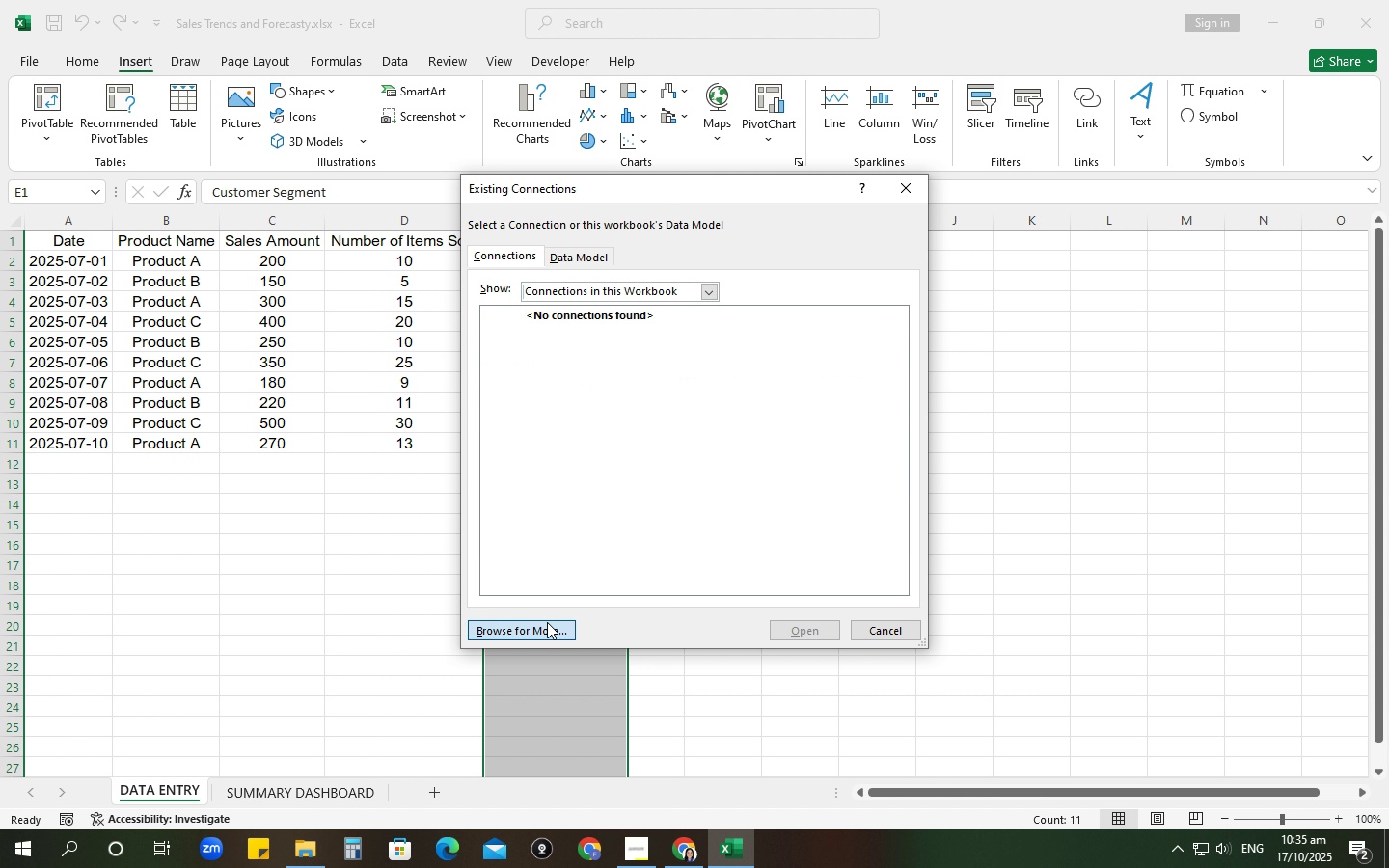 
left_click([547, 622])
 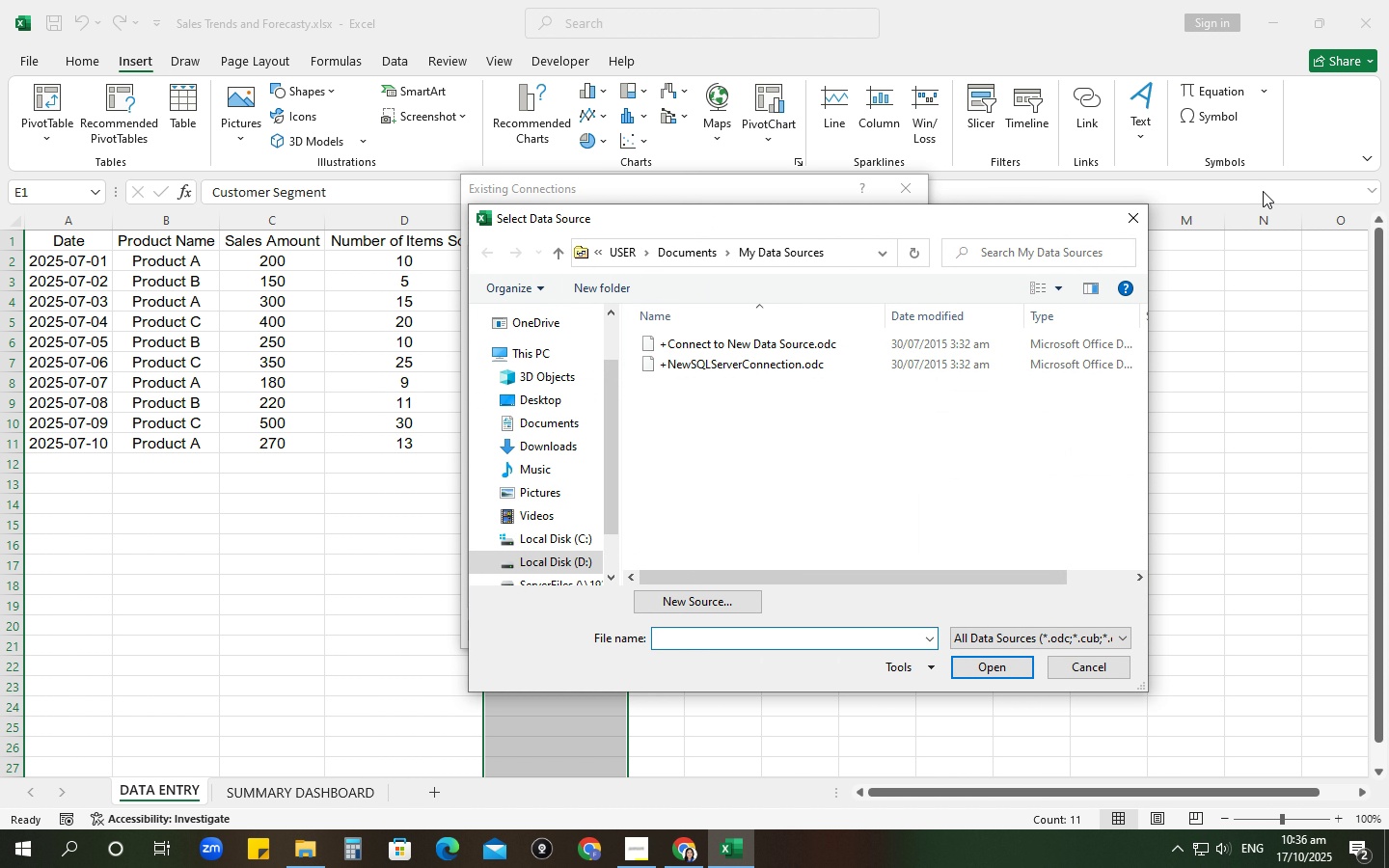 
left_click([1125, 229])
 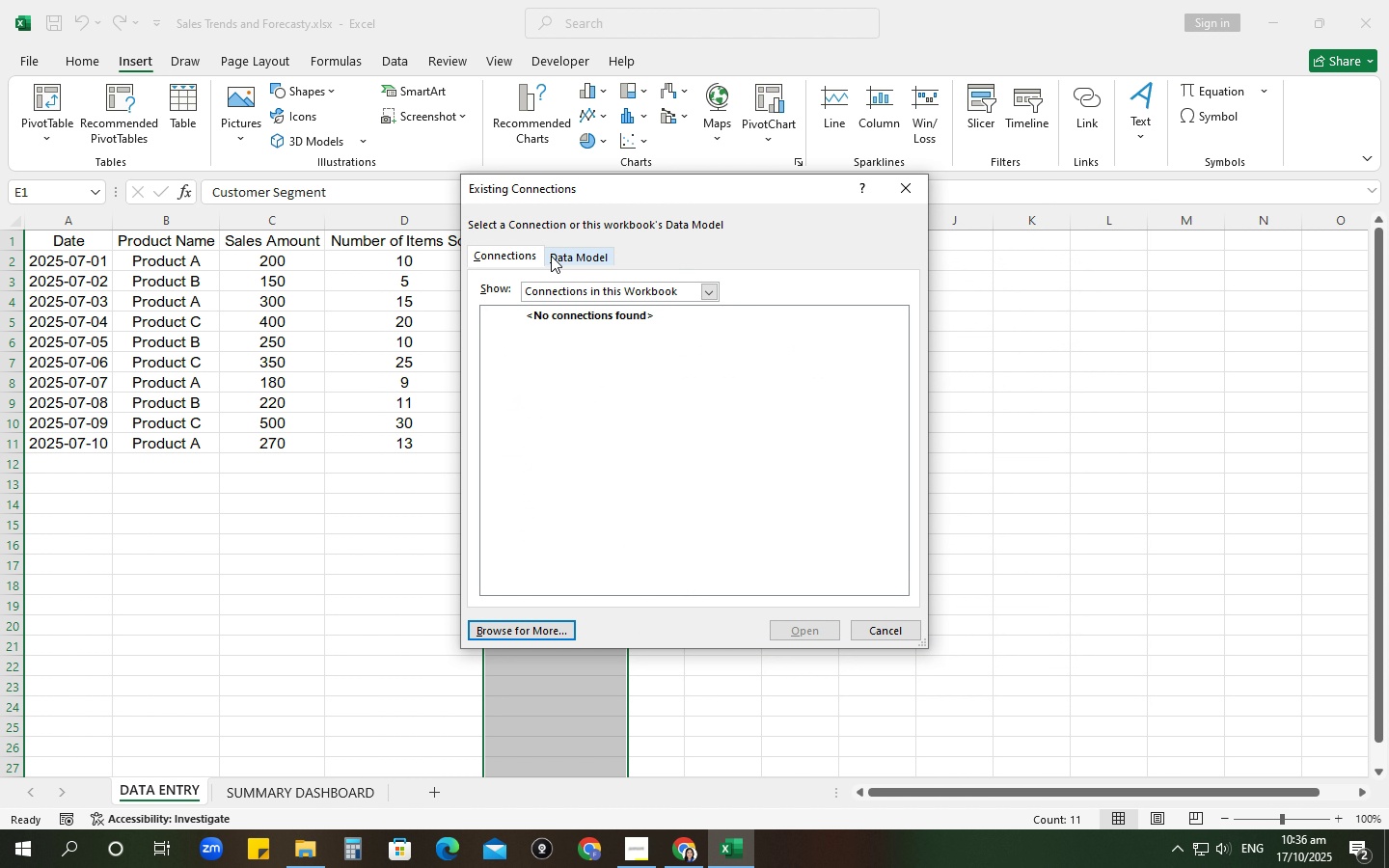 
left_click([551, 256])